 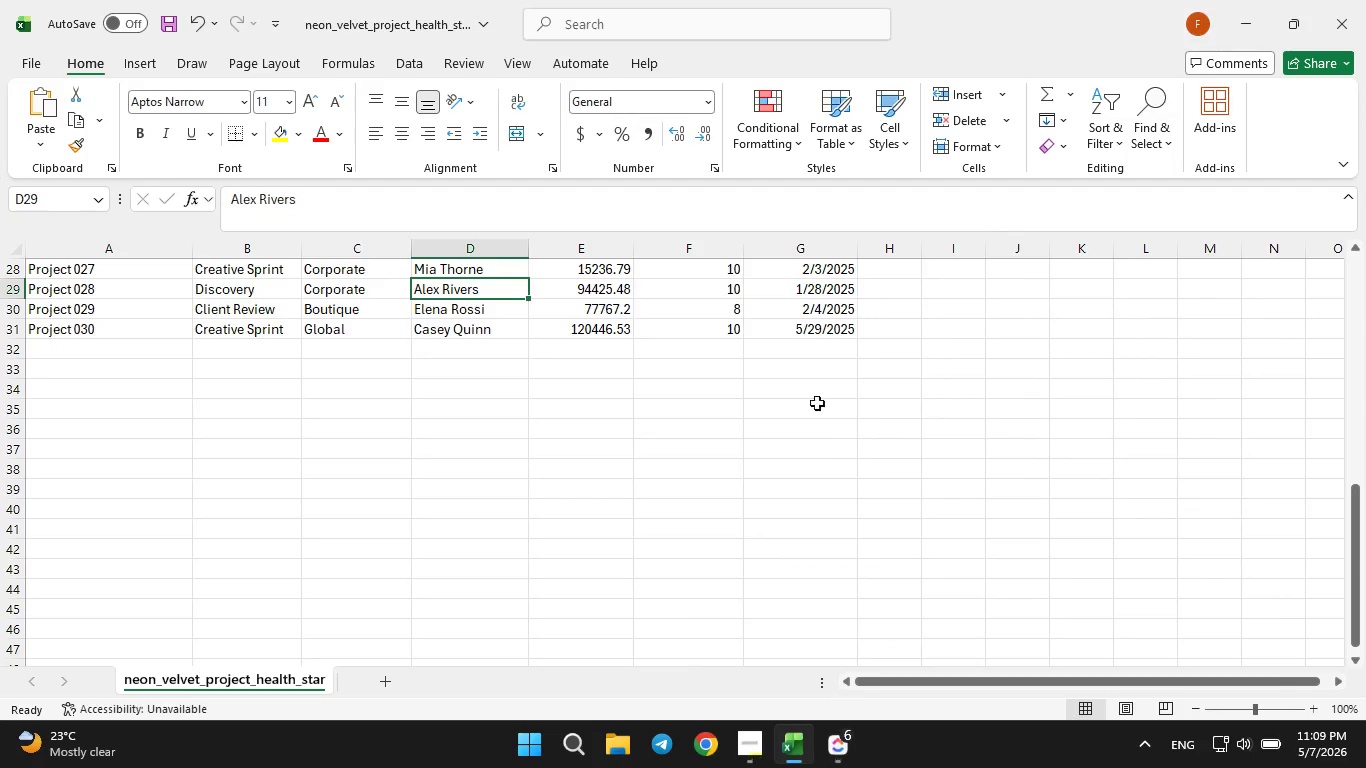 
left_click([844, 747])
 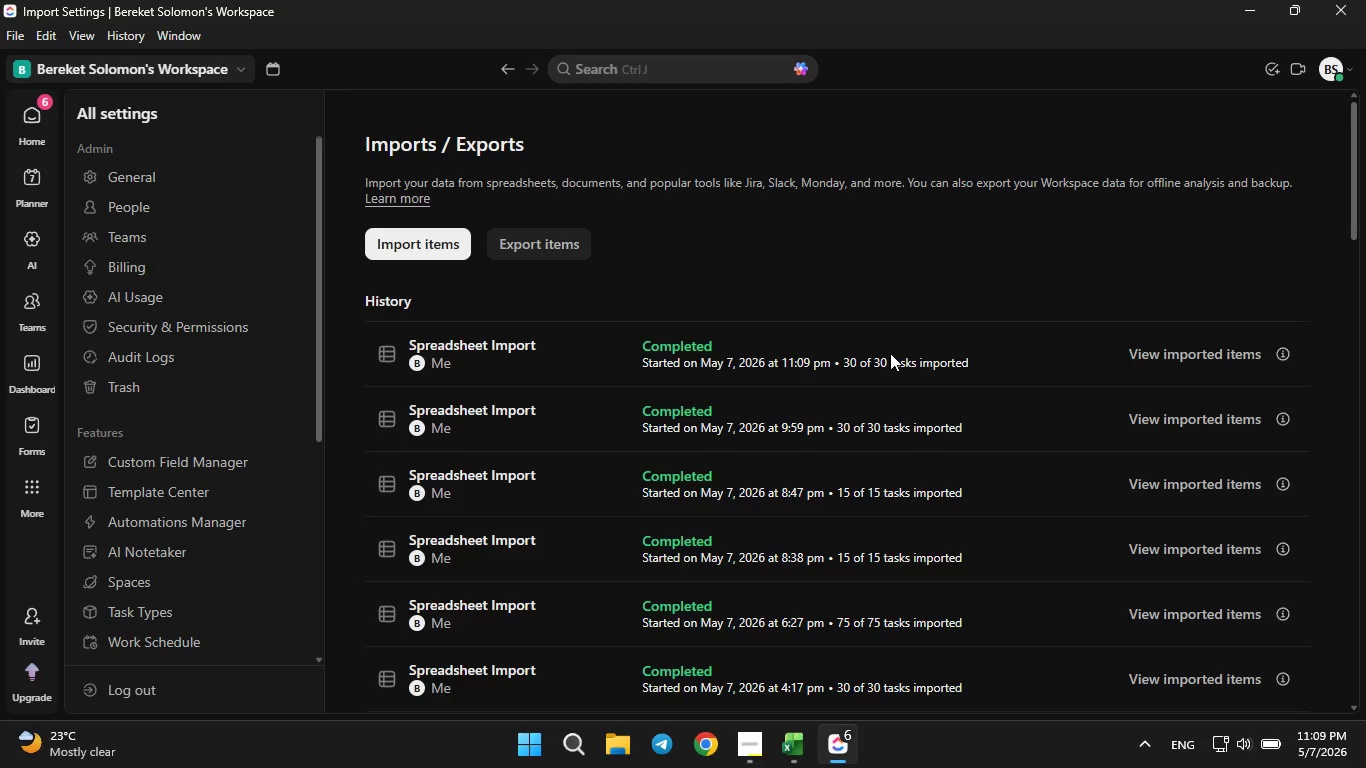 
wait(23.67)
 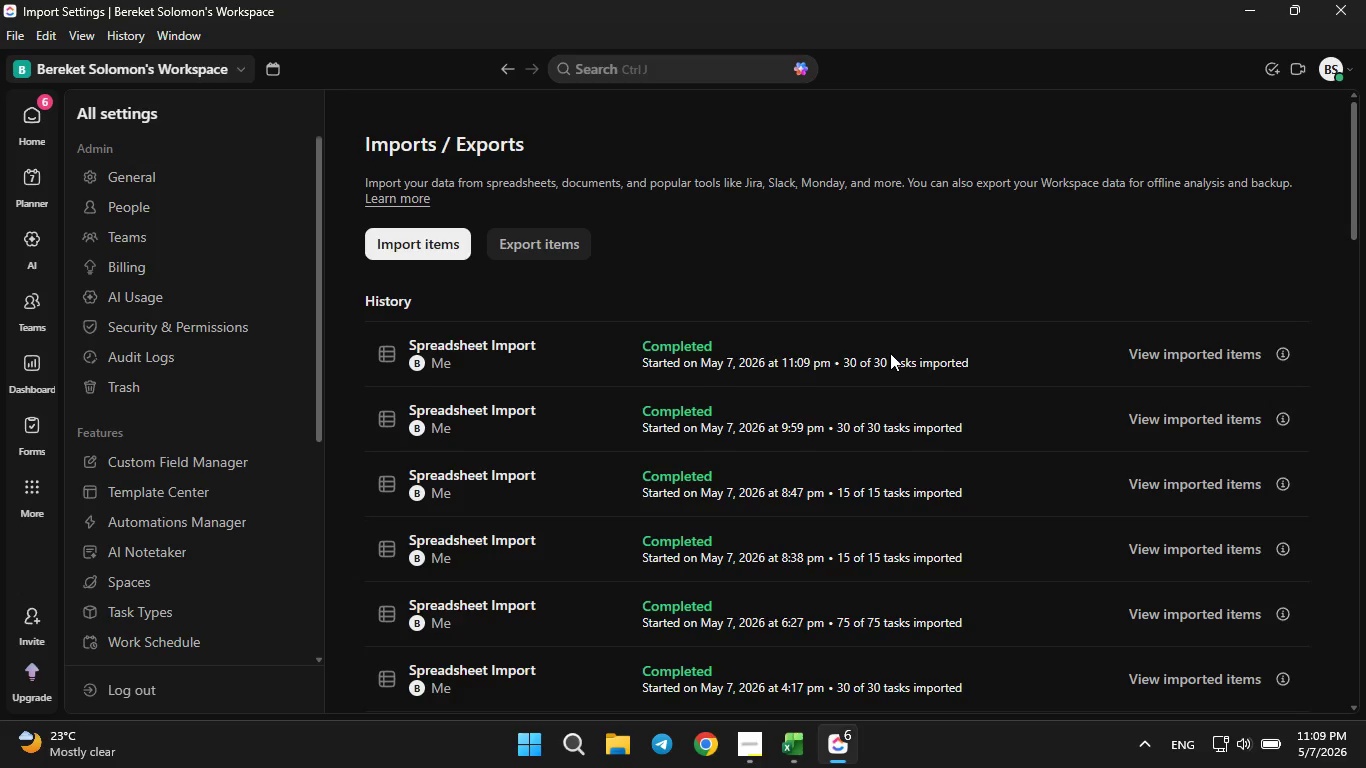 
double_click([35, 119])
 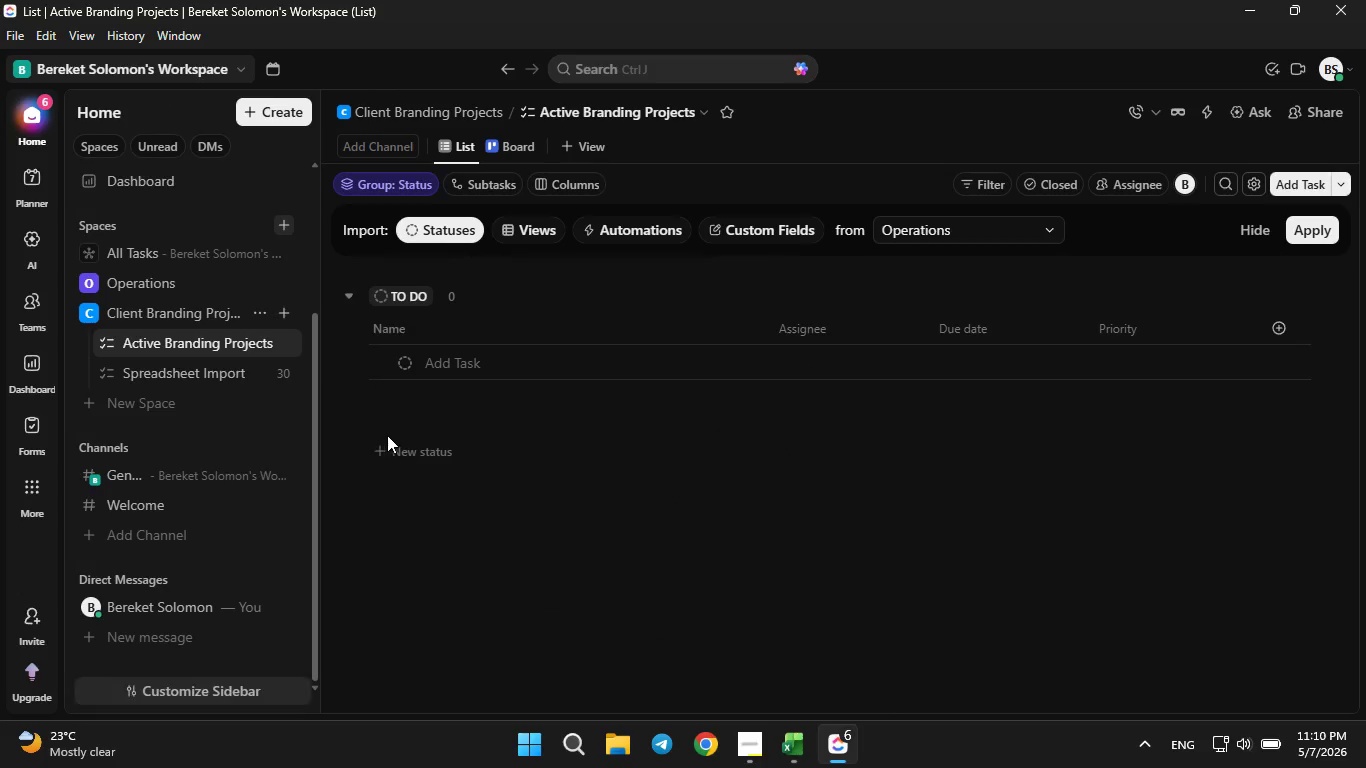 
left_click([227, 120])
 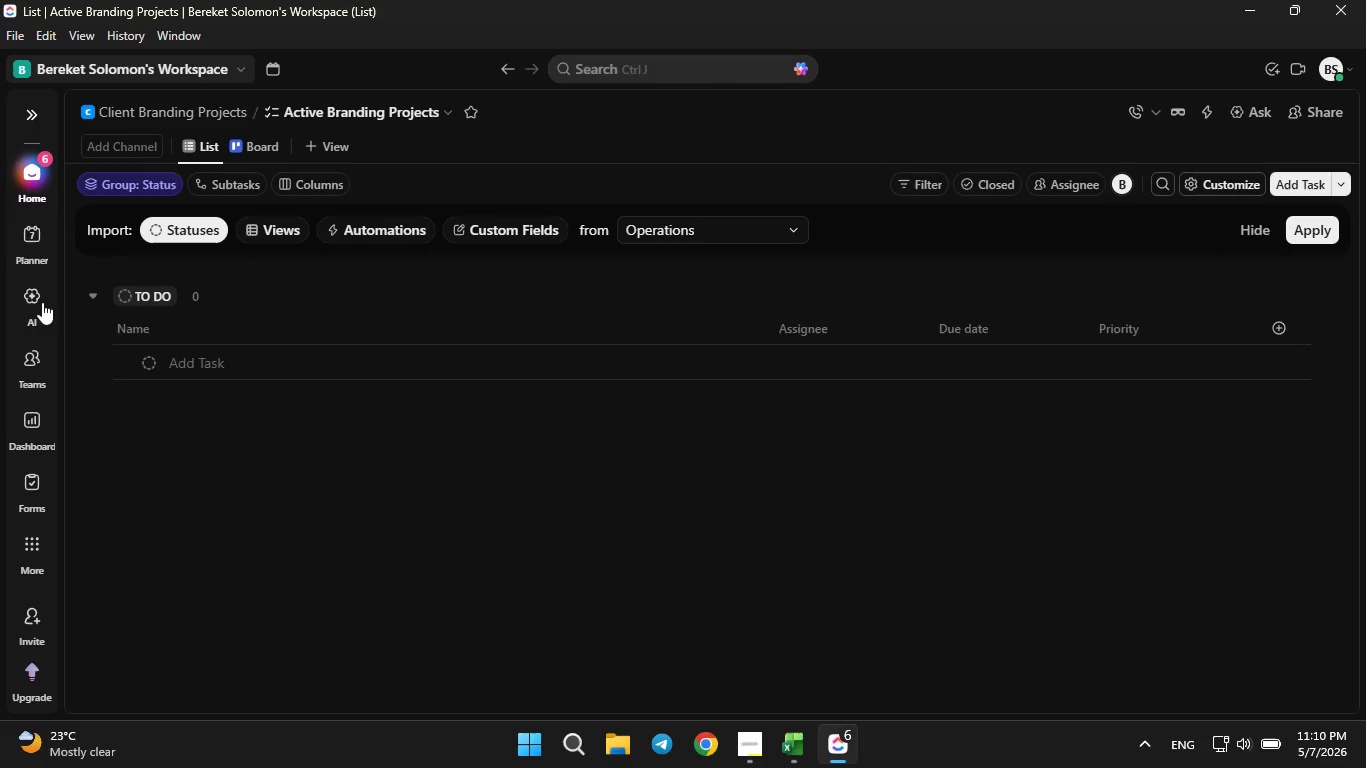 
left_click([28, 115])
 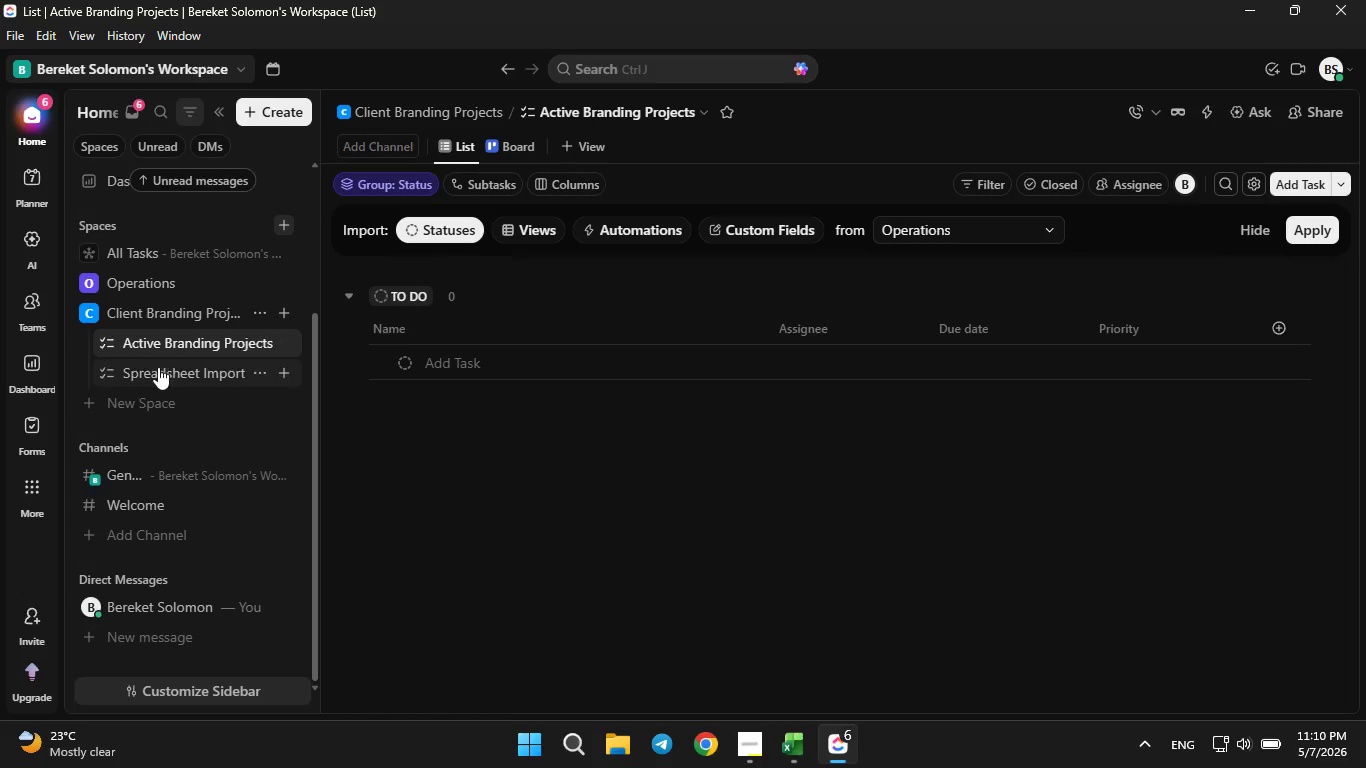 
left_click([158, 371])
 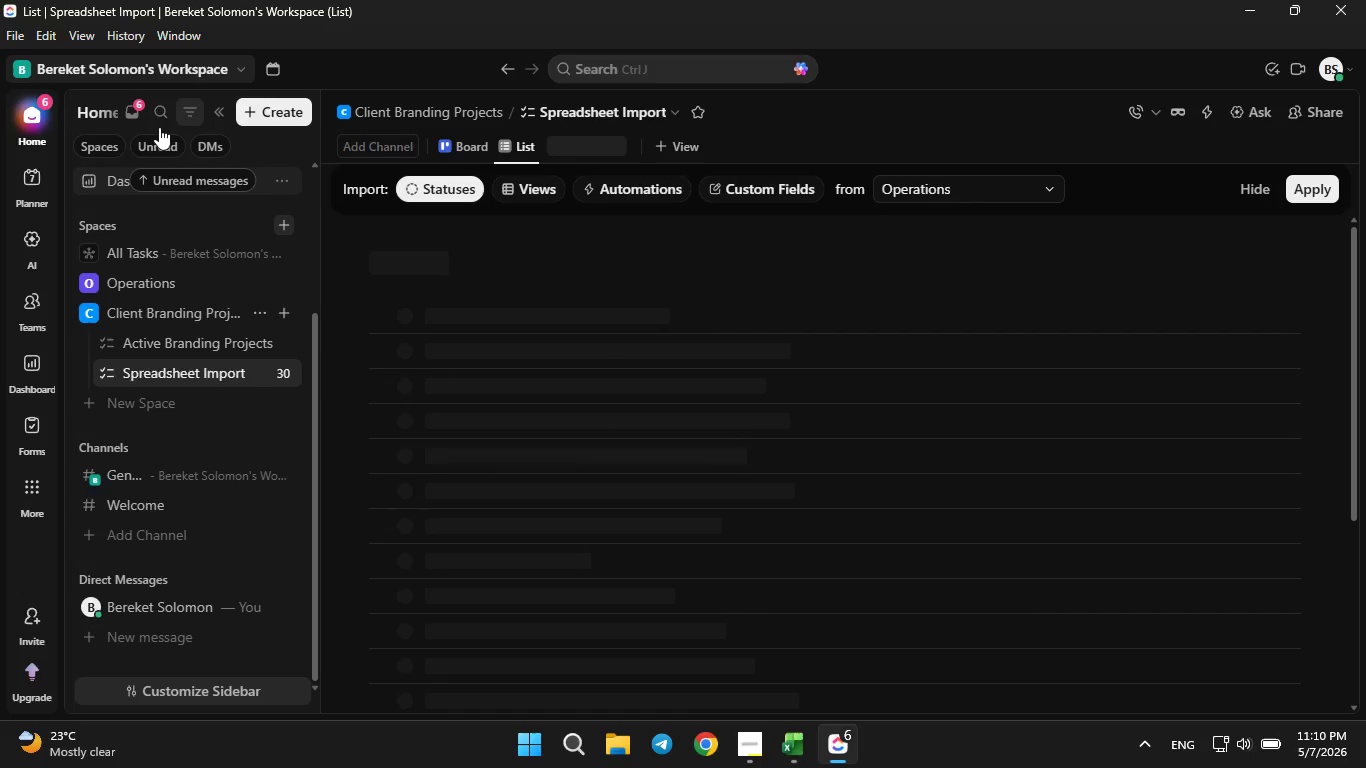 
left_click([218, 113])
 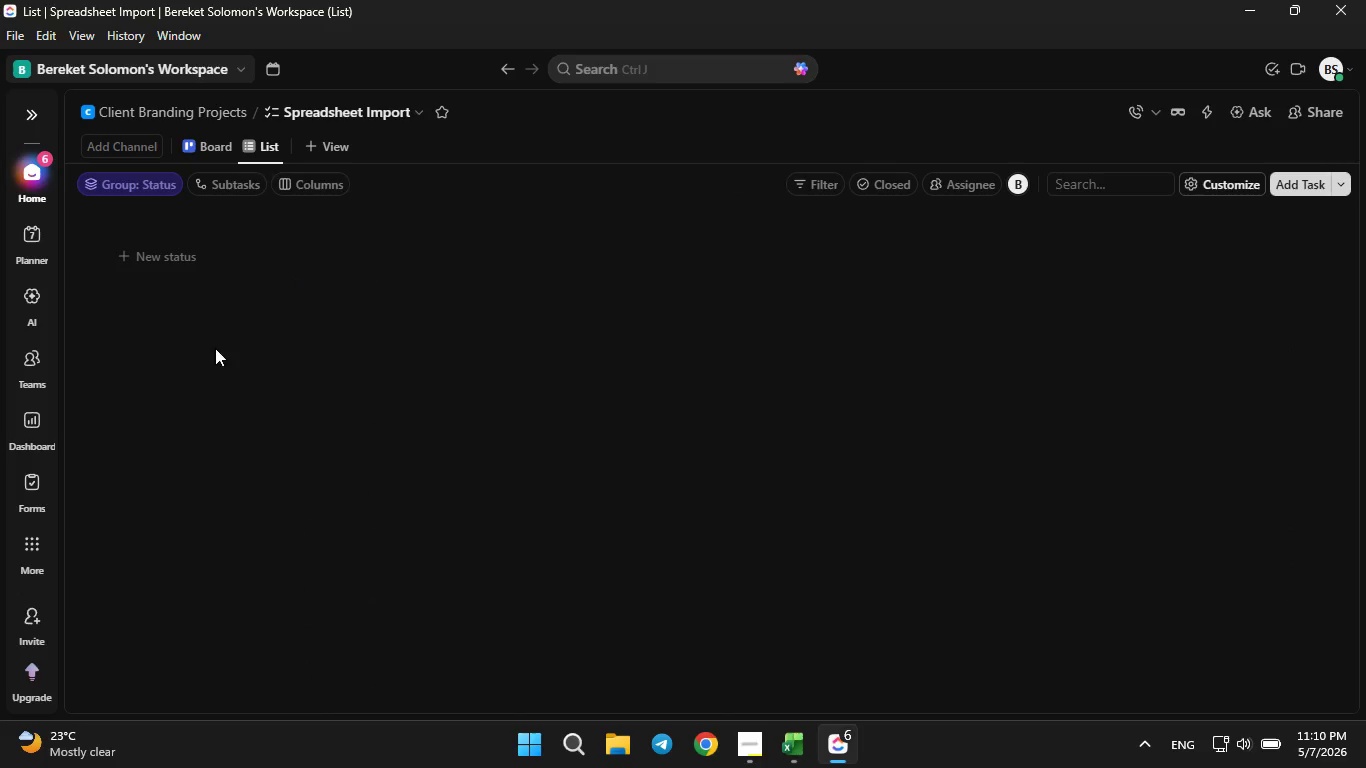 
mouse_move([268, 341])
 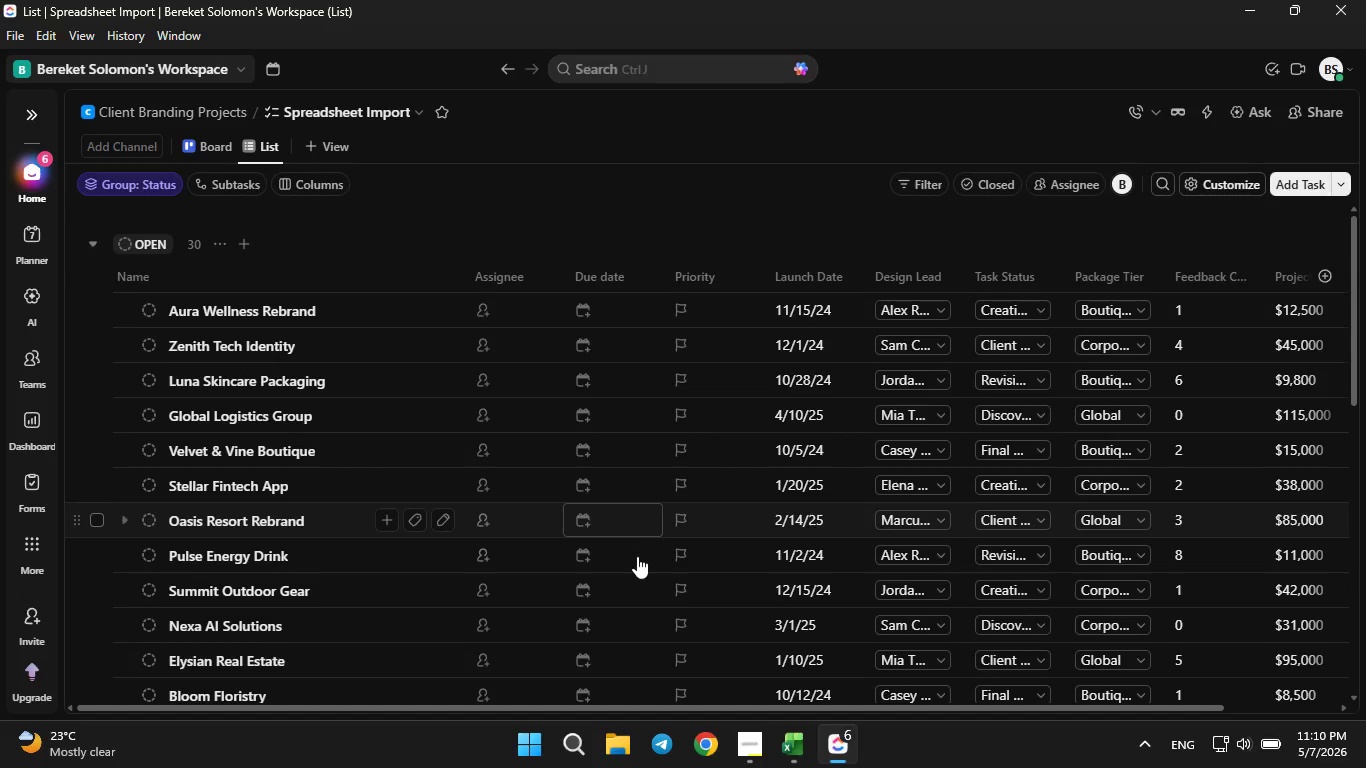 
wait(5.97)
 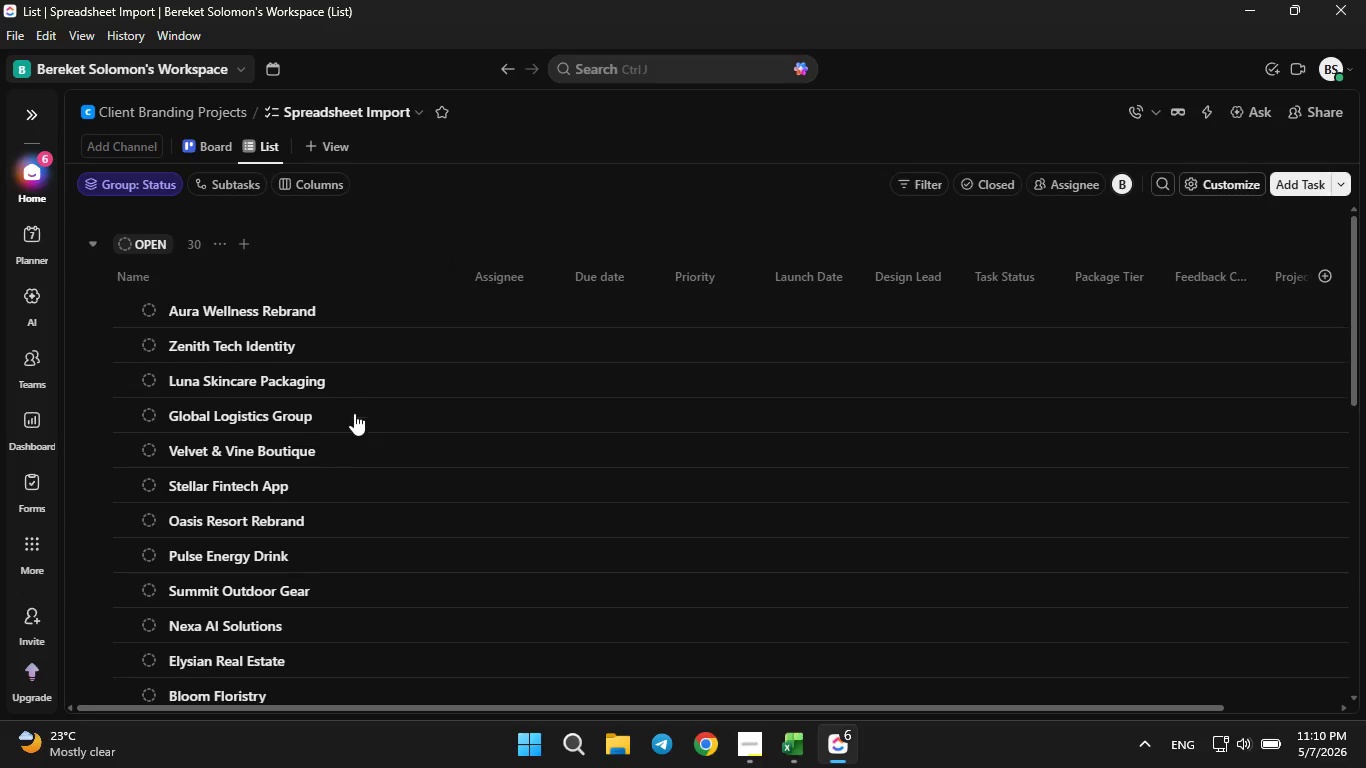 
left_click_drag(start_coordinate=[596, 707], to_coordinate=[1021, 746])
 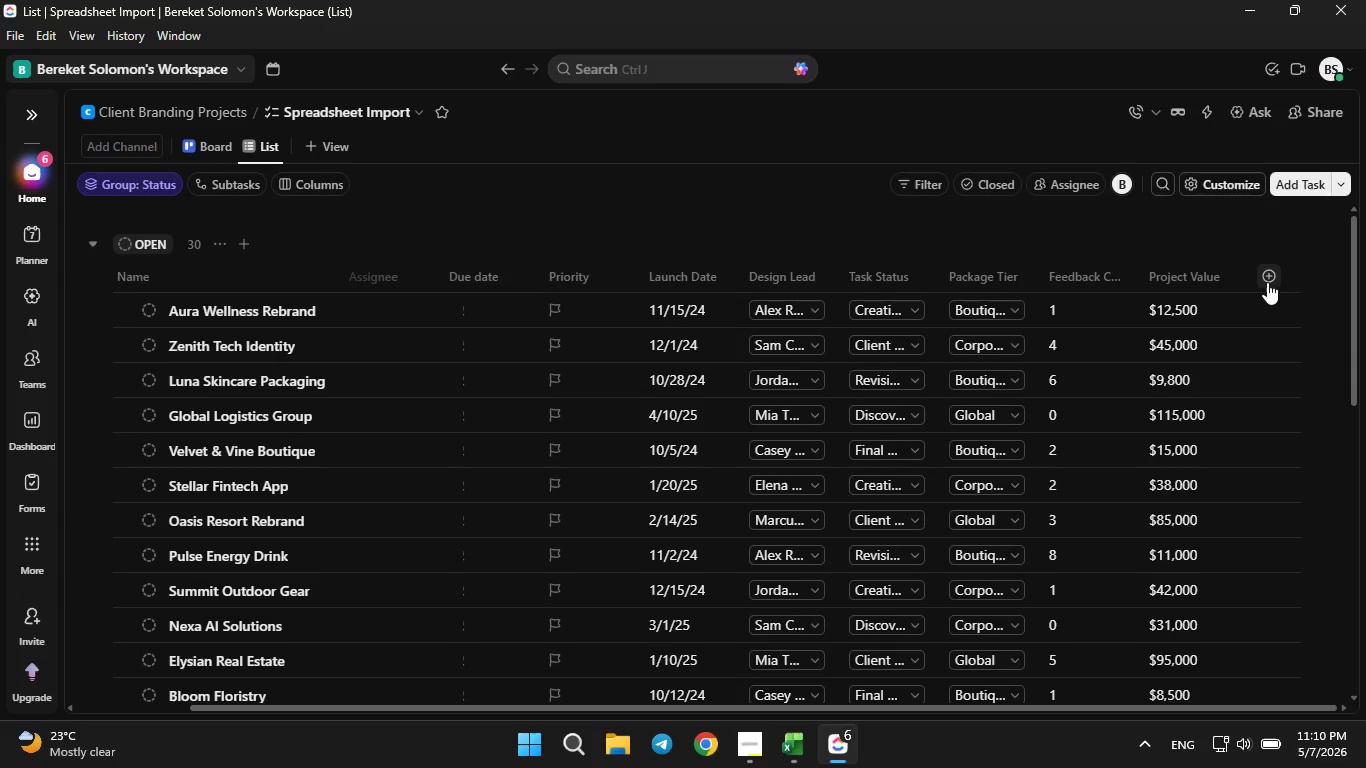 
left_click([1267, 274])
 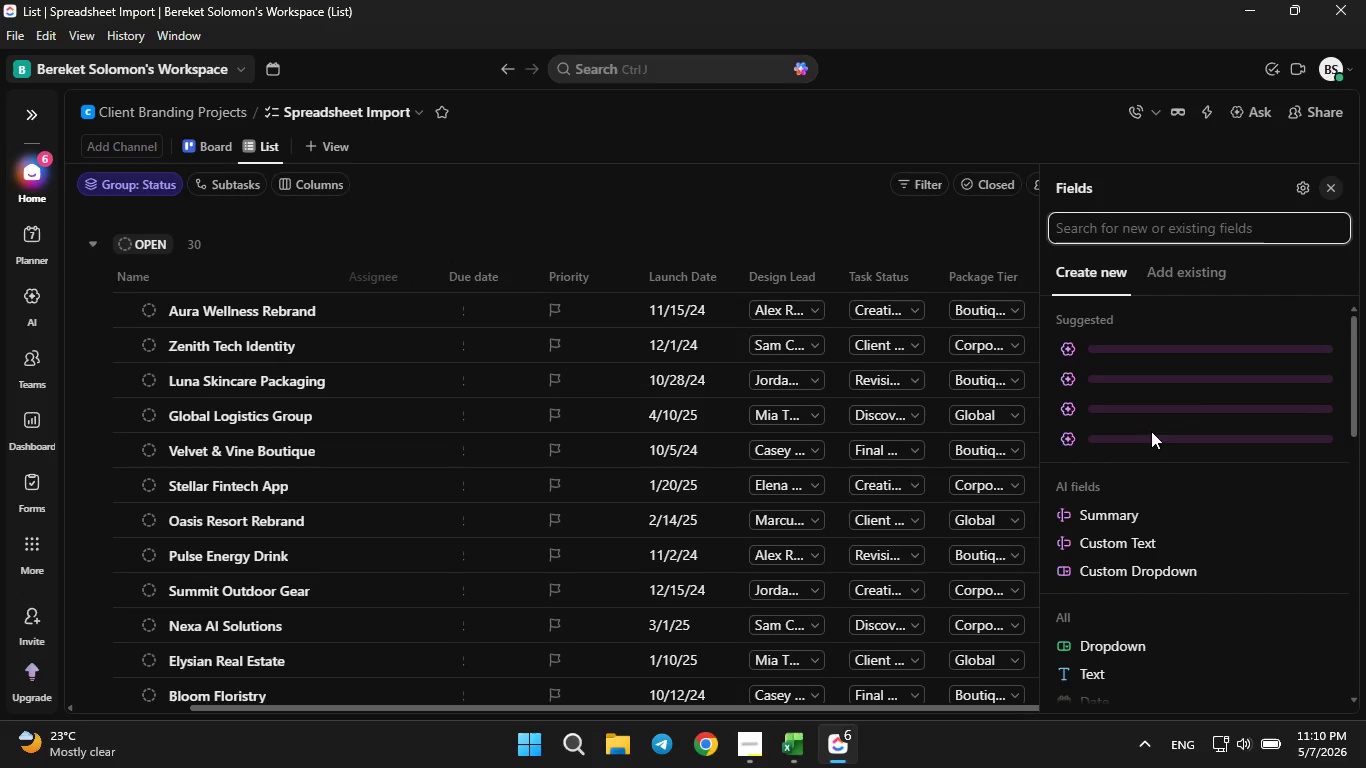 
scroll: coordinate [1118, 566], scroll_direction: down, amount: 1.0
 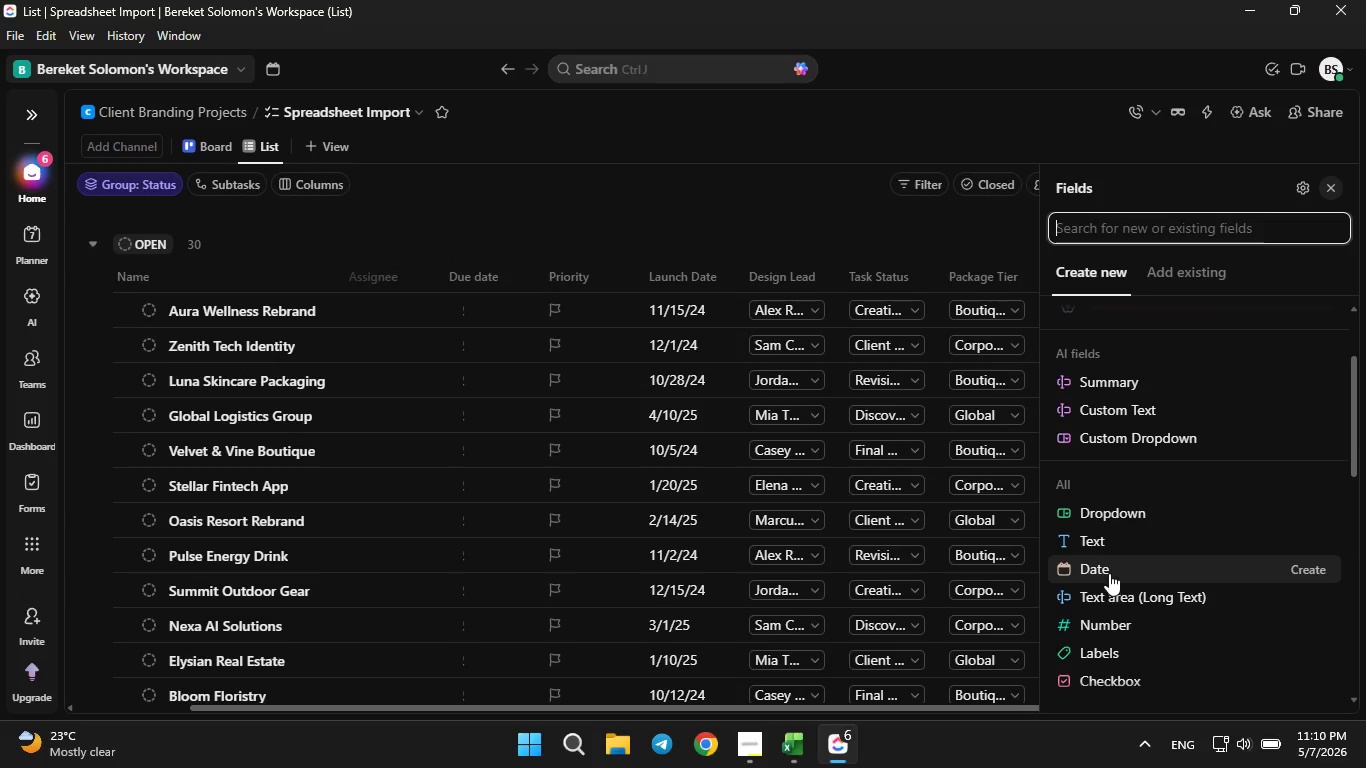 
left_click([1109, 571])
 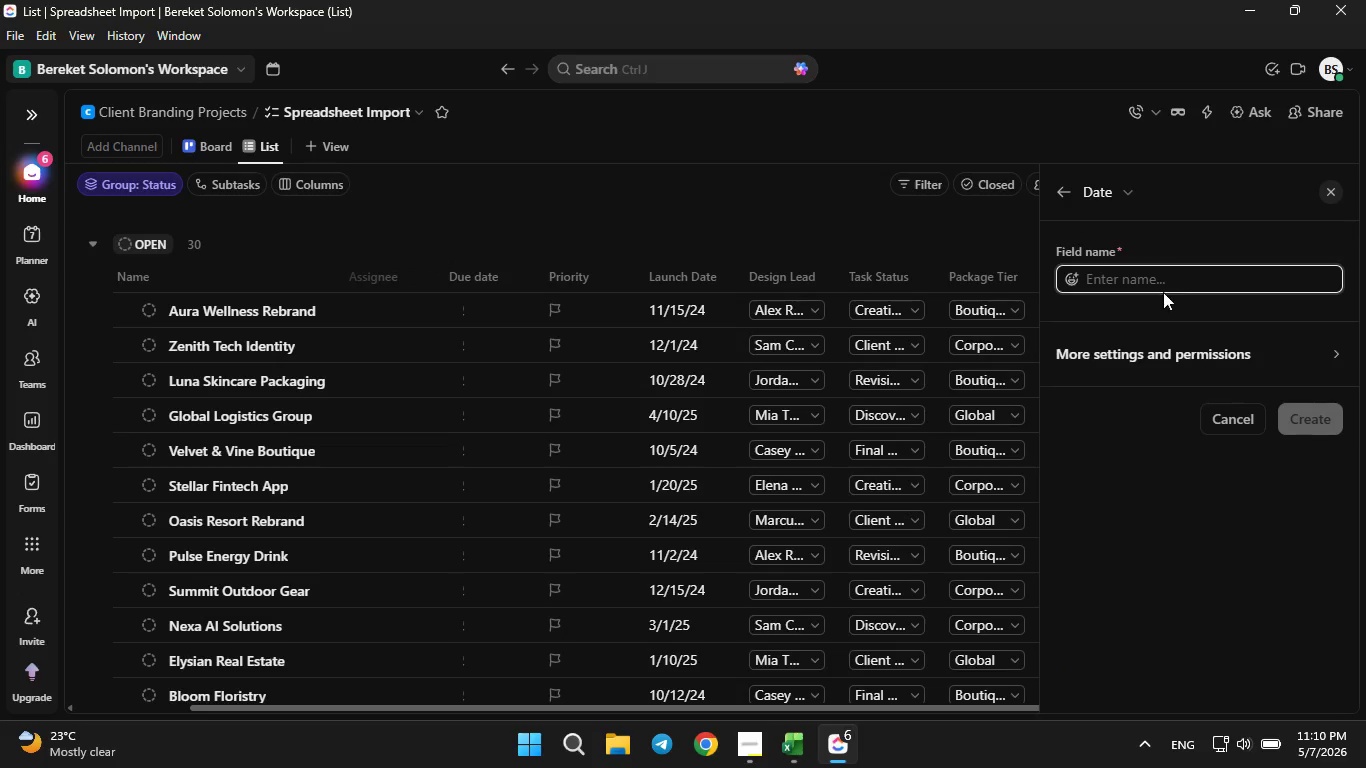 
left_click([1163, 286])
 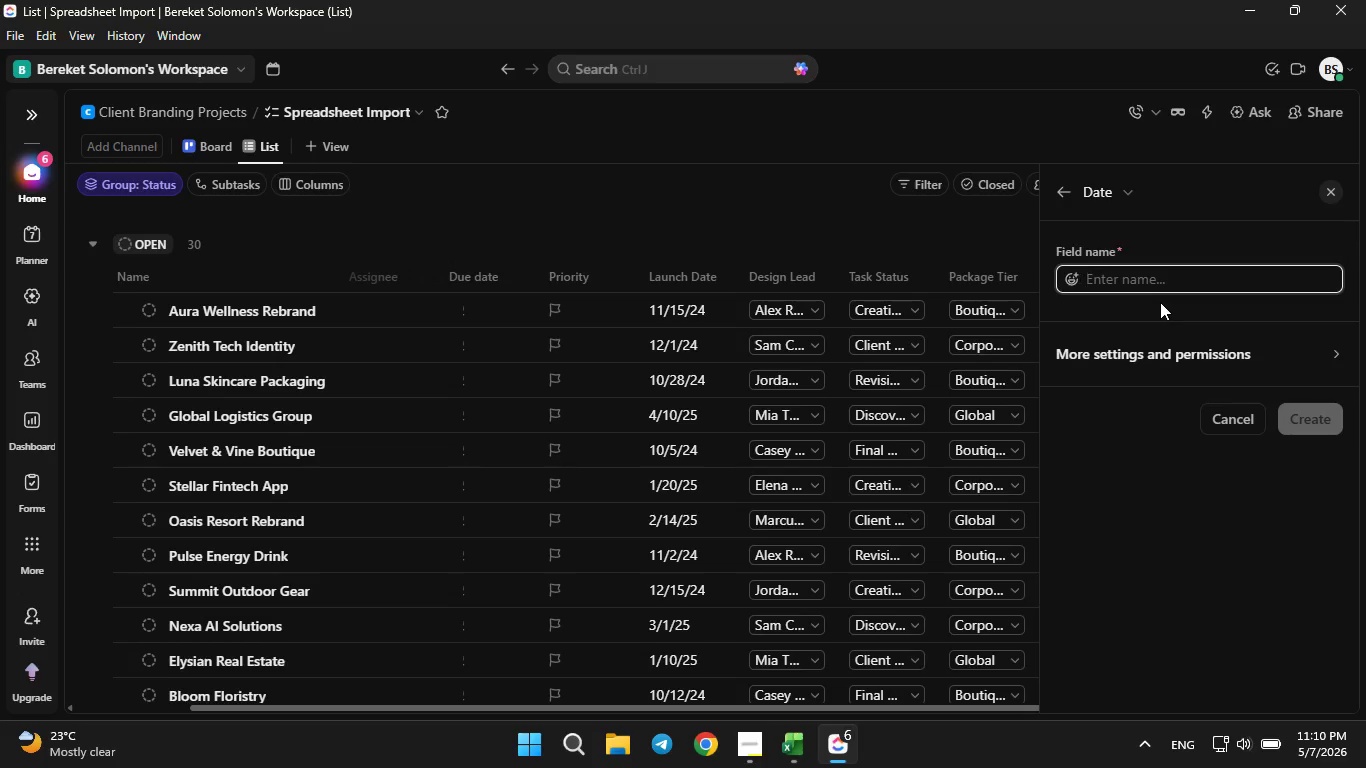 
type(Last Review Date)
 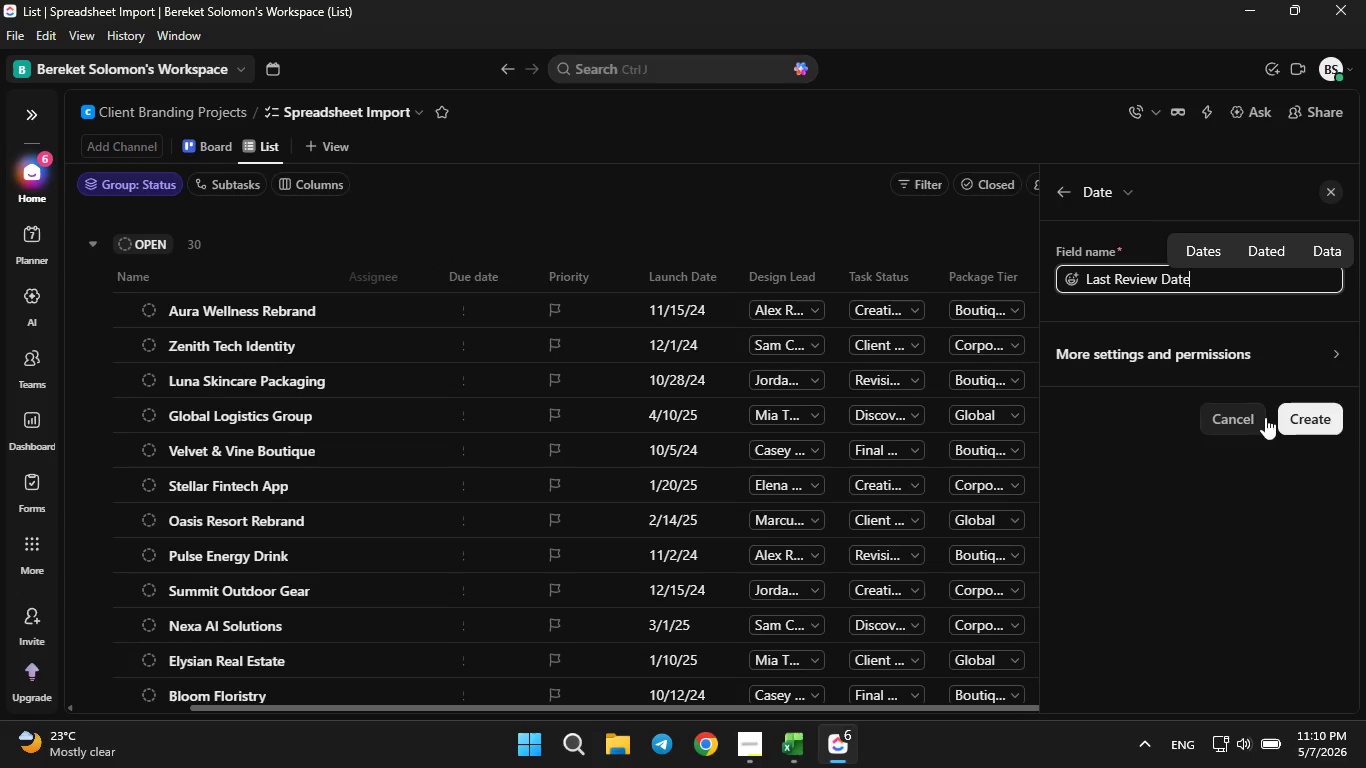 
left_click([1303, 429])
 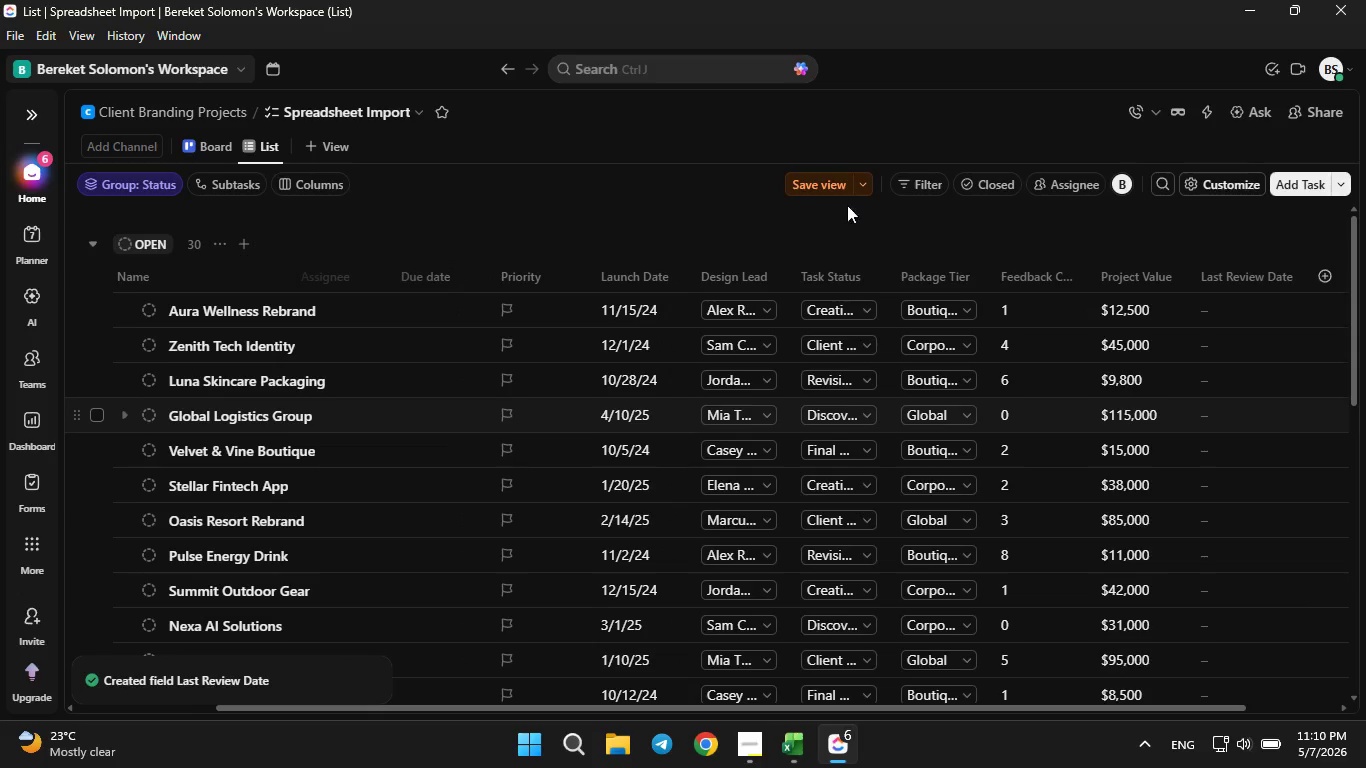 
left_click([817, 182])
 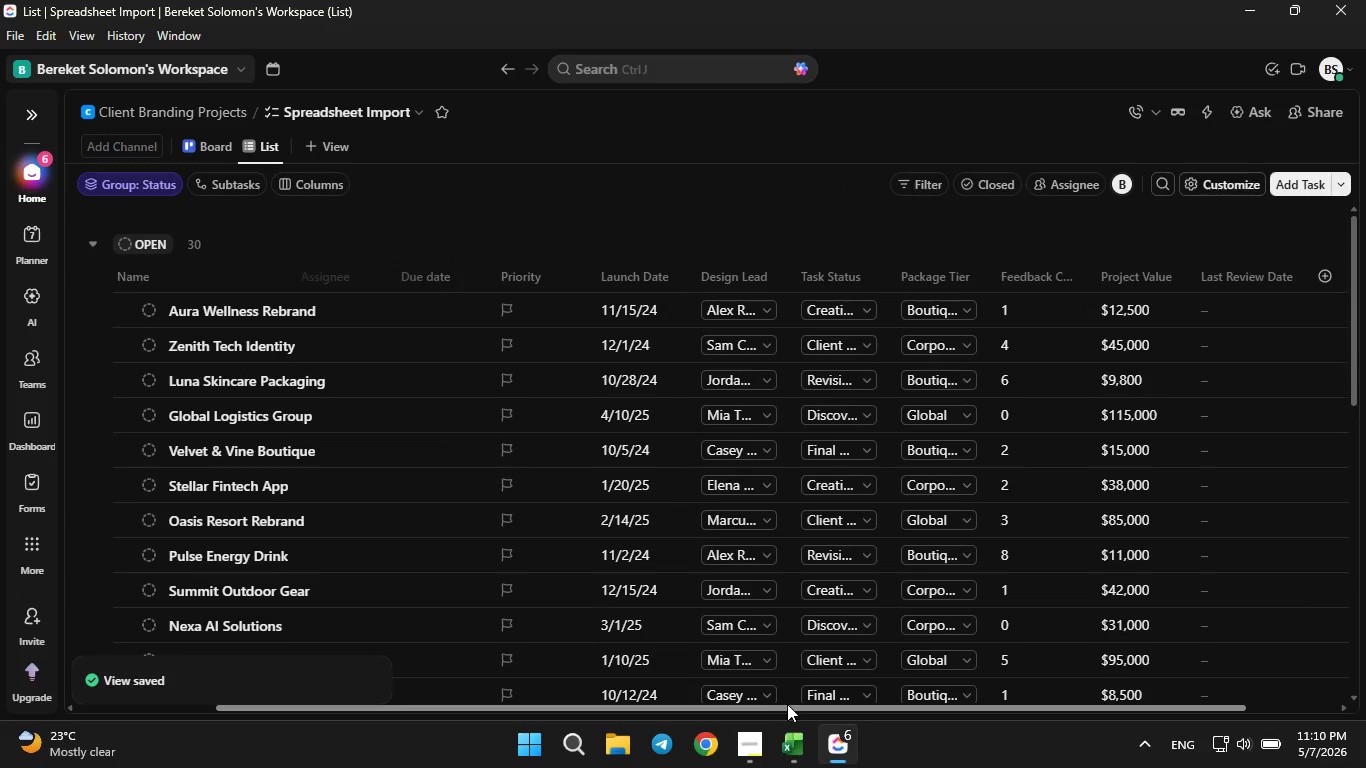 
left_click_drag(start_coordinate=[791, 709], to_coordinate=[534, 704])
 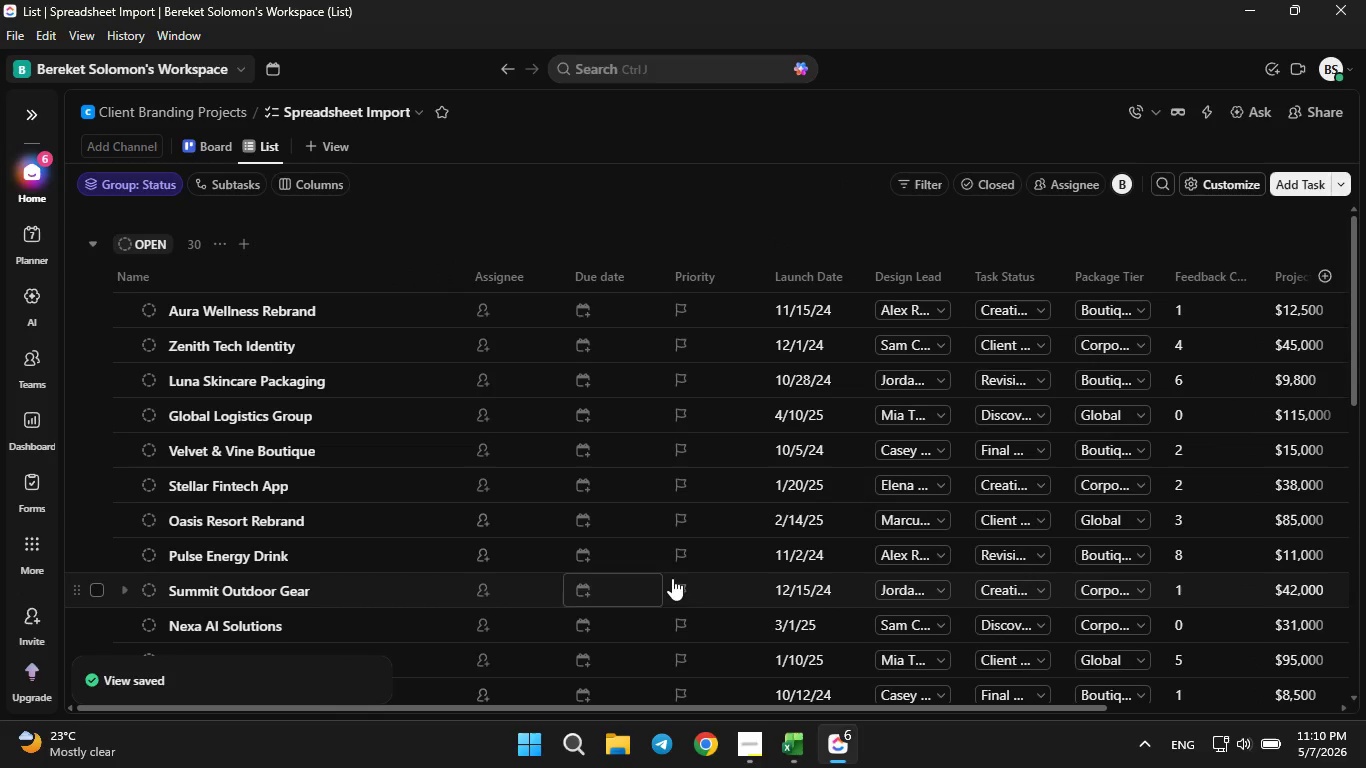 
left_click([534, 704])
 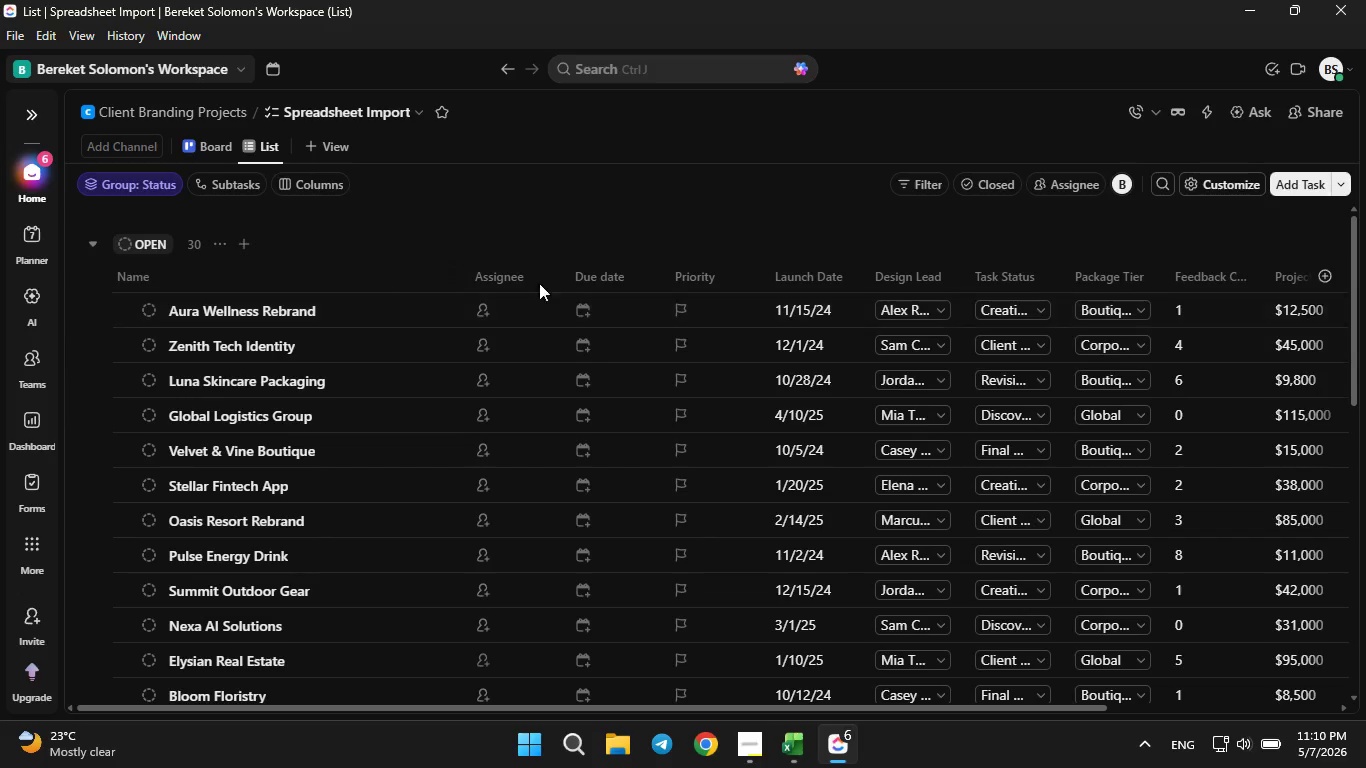 
wait(6.08)
 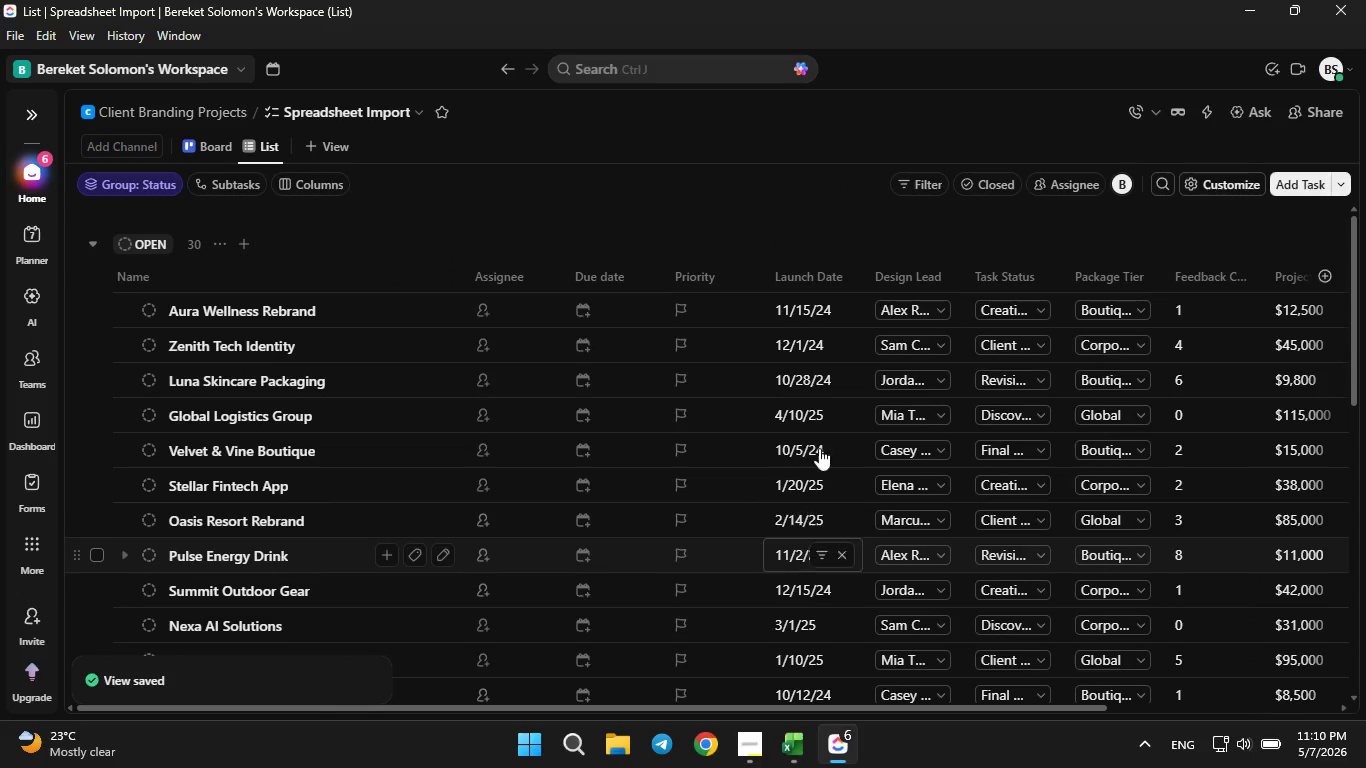 
right_click([504, 282])
 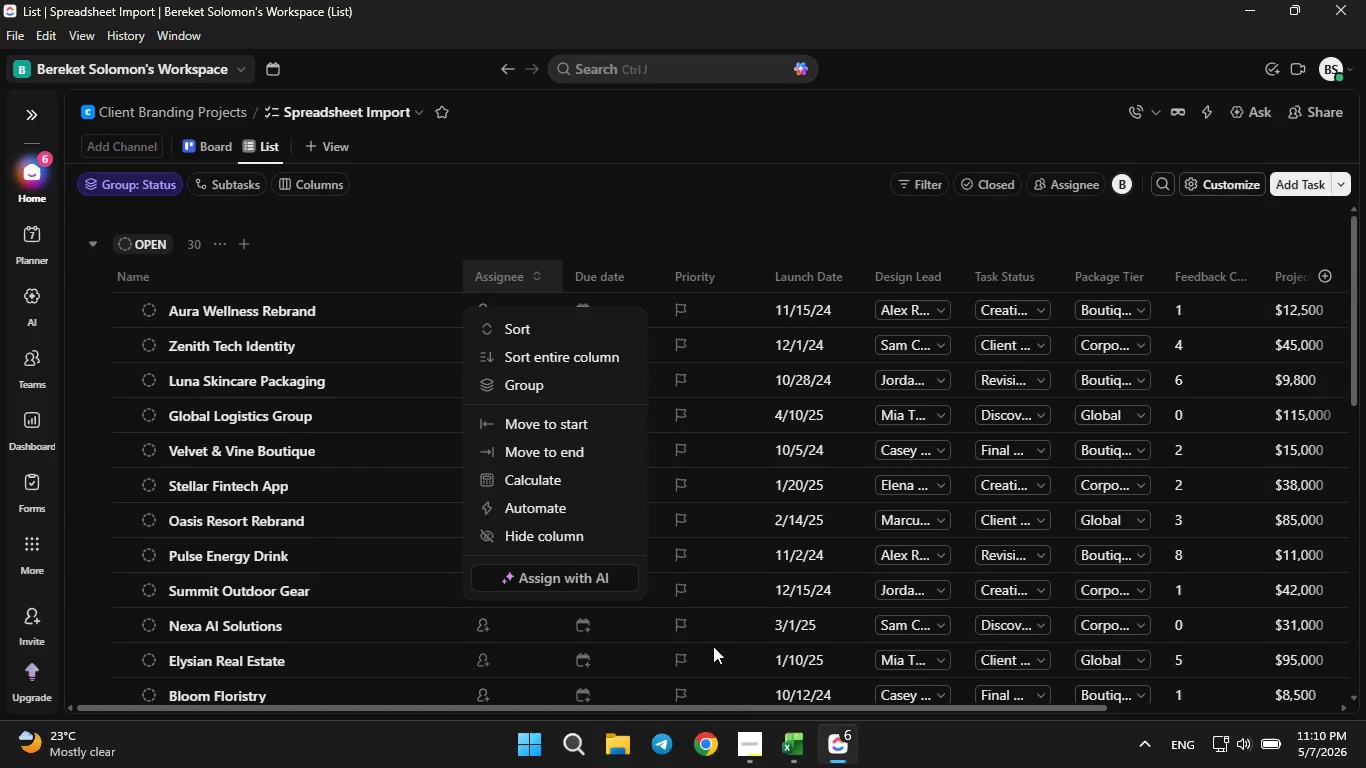 
left_click([758, 732])